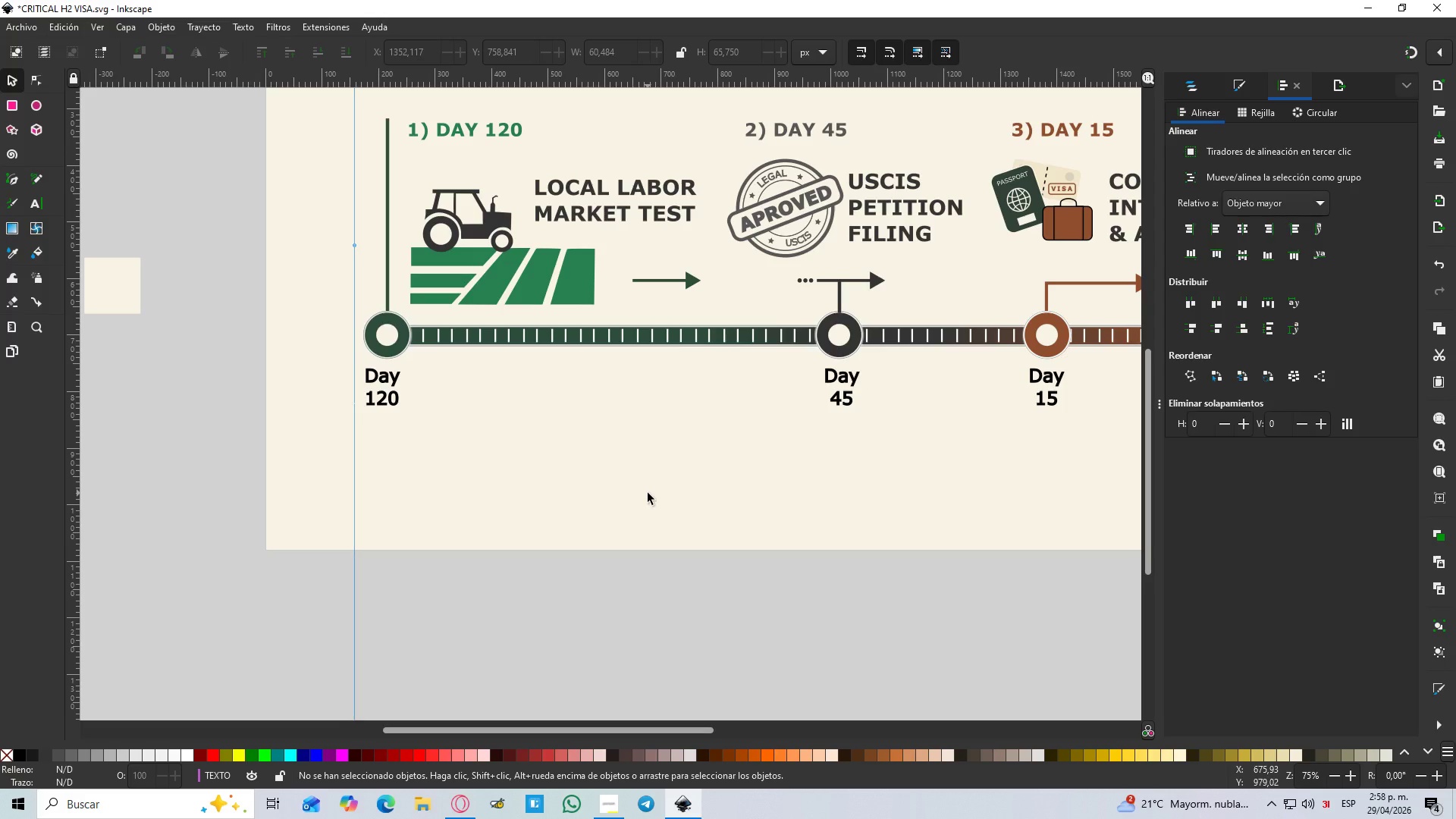 
wait(6.25)
 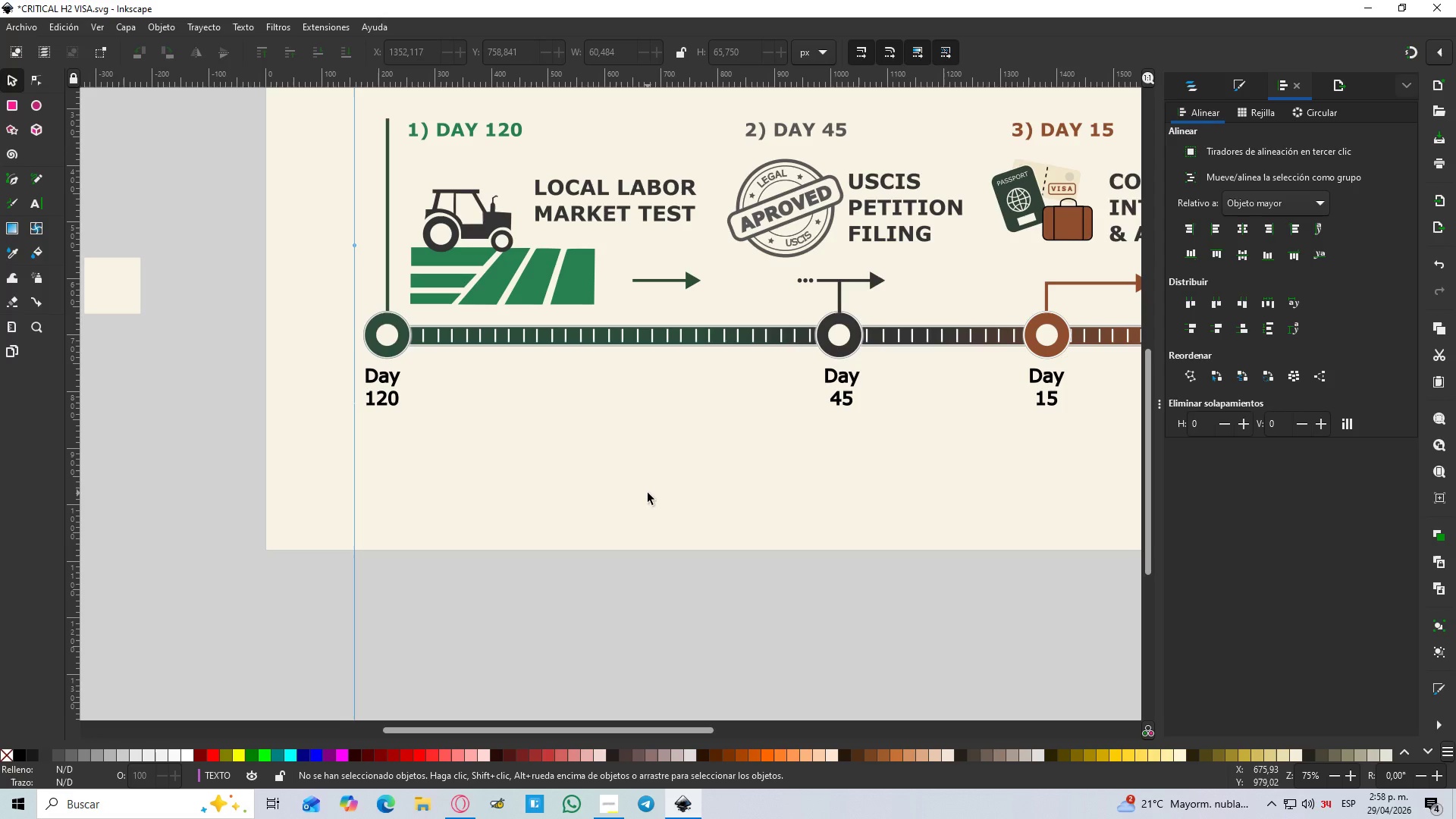 
key(T)
 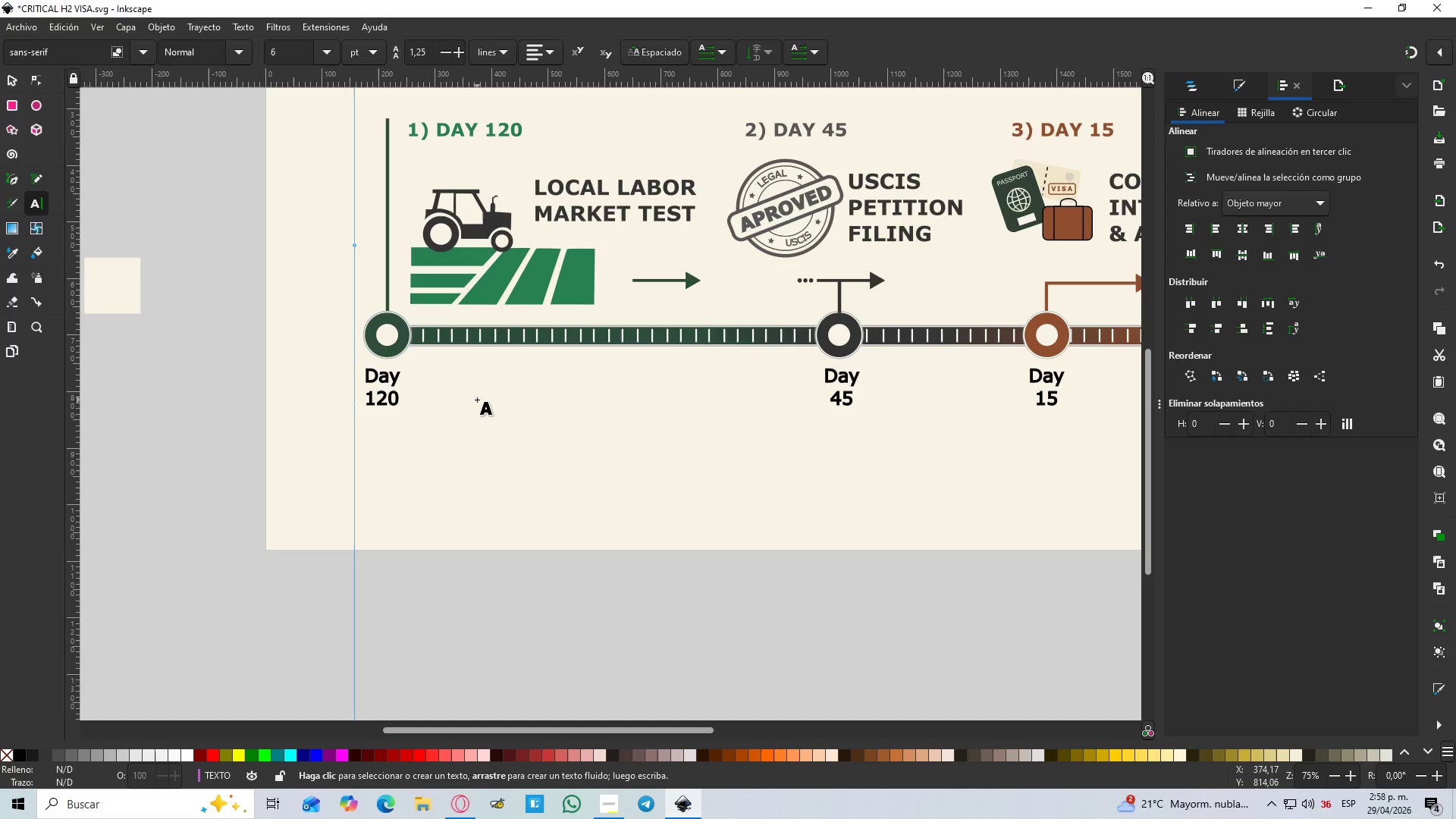 
left_click_drag(start_coordinate=[477, 399], to_coordinate=[657, 428])
 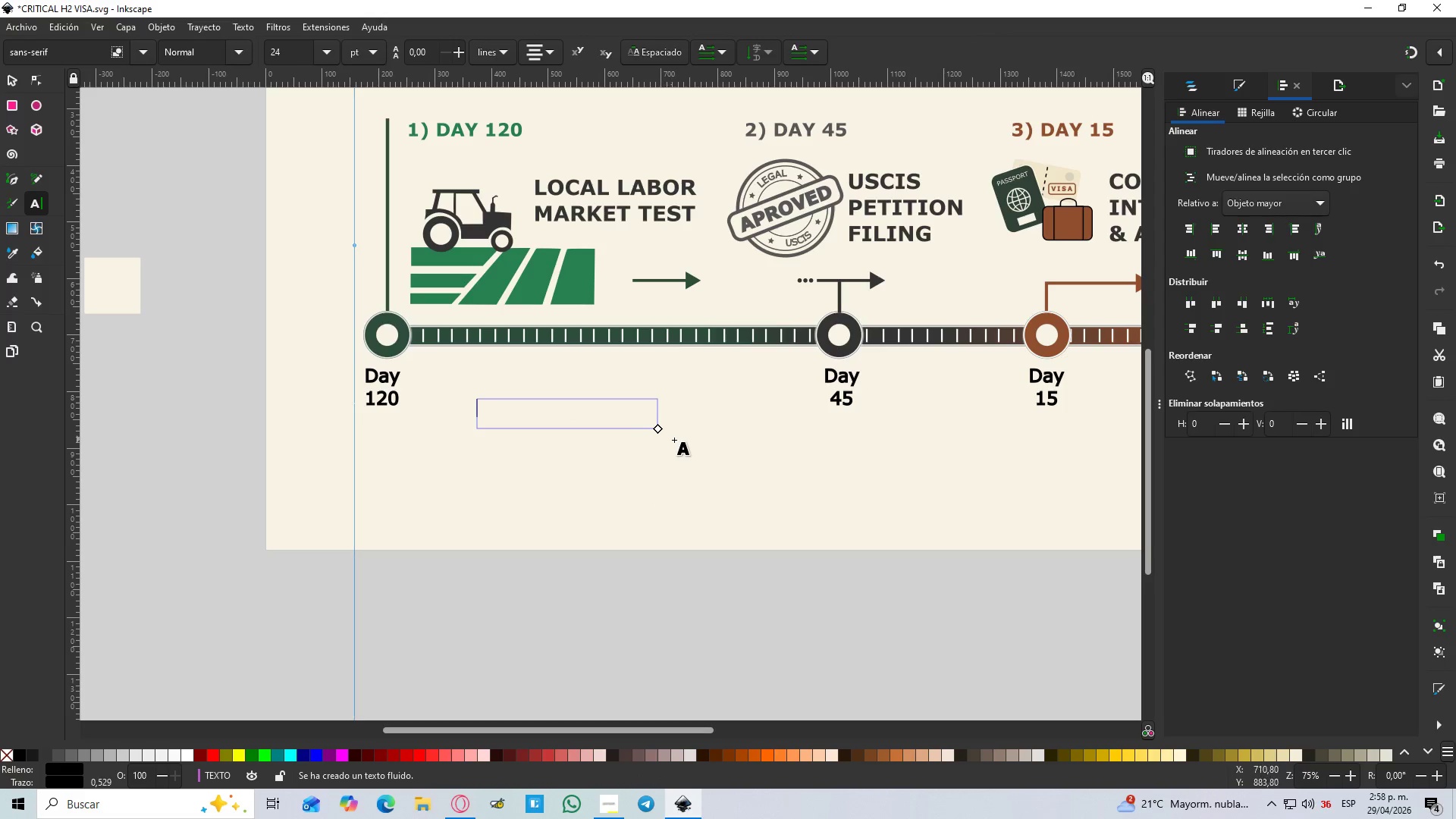 
type(stage)
key(Backspace)
key(Backspace)
key(Backspace)
key(Backspace)
key(Backspace)
type(STAGE1)
key(Backspace)
type( 1>)
 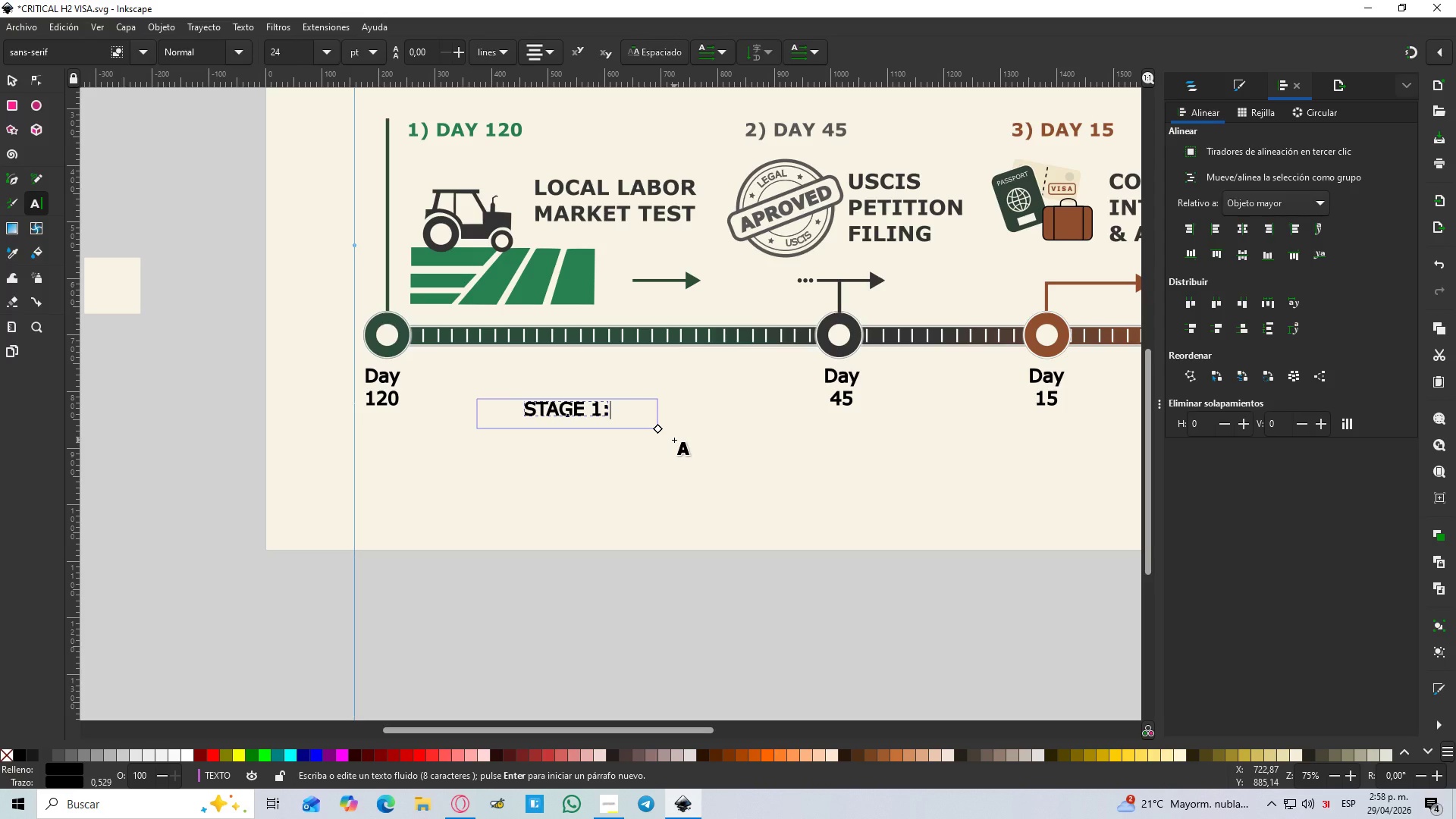 
type(R)
key(Backspace)
type(rECRUITMENT)
 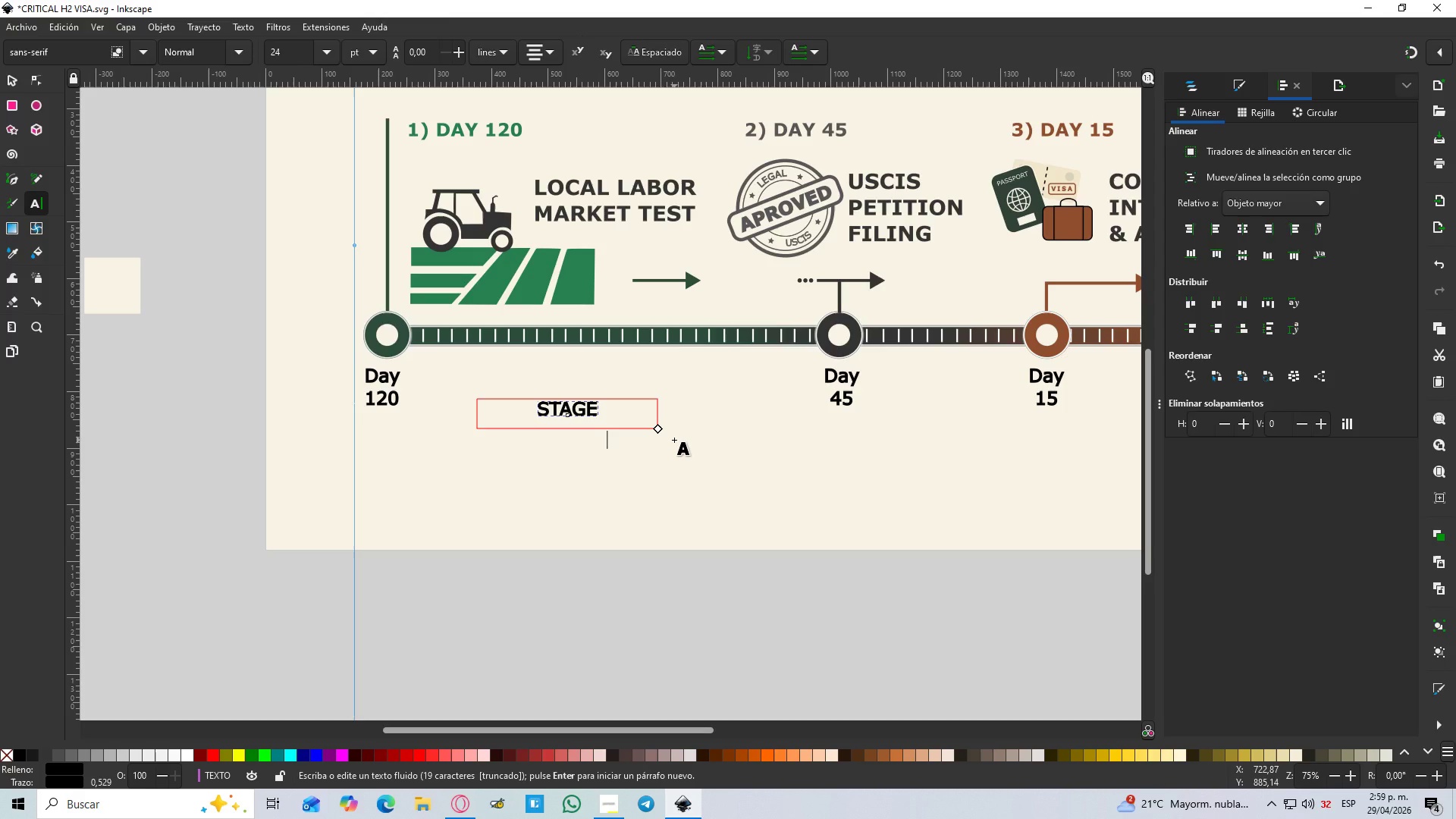 
left_click_drag(start_coordinate=[656, 431], to_coordinate=[700, 428])
 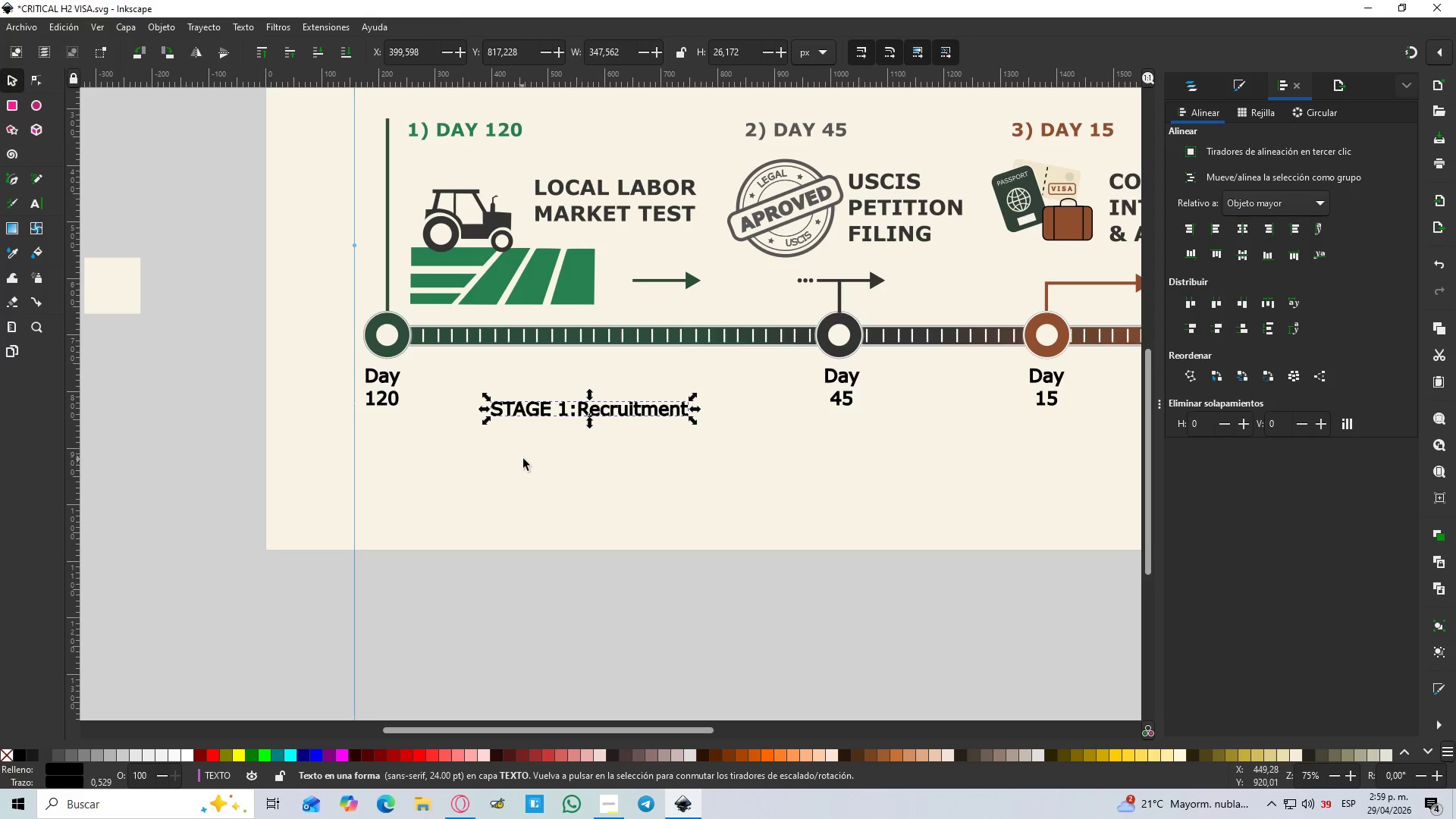 
left_click([544, 411])
 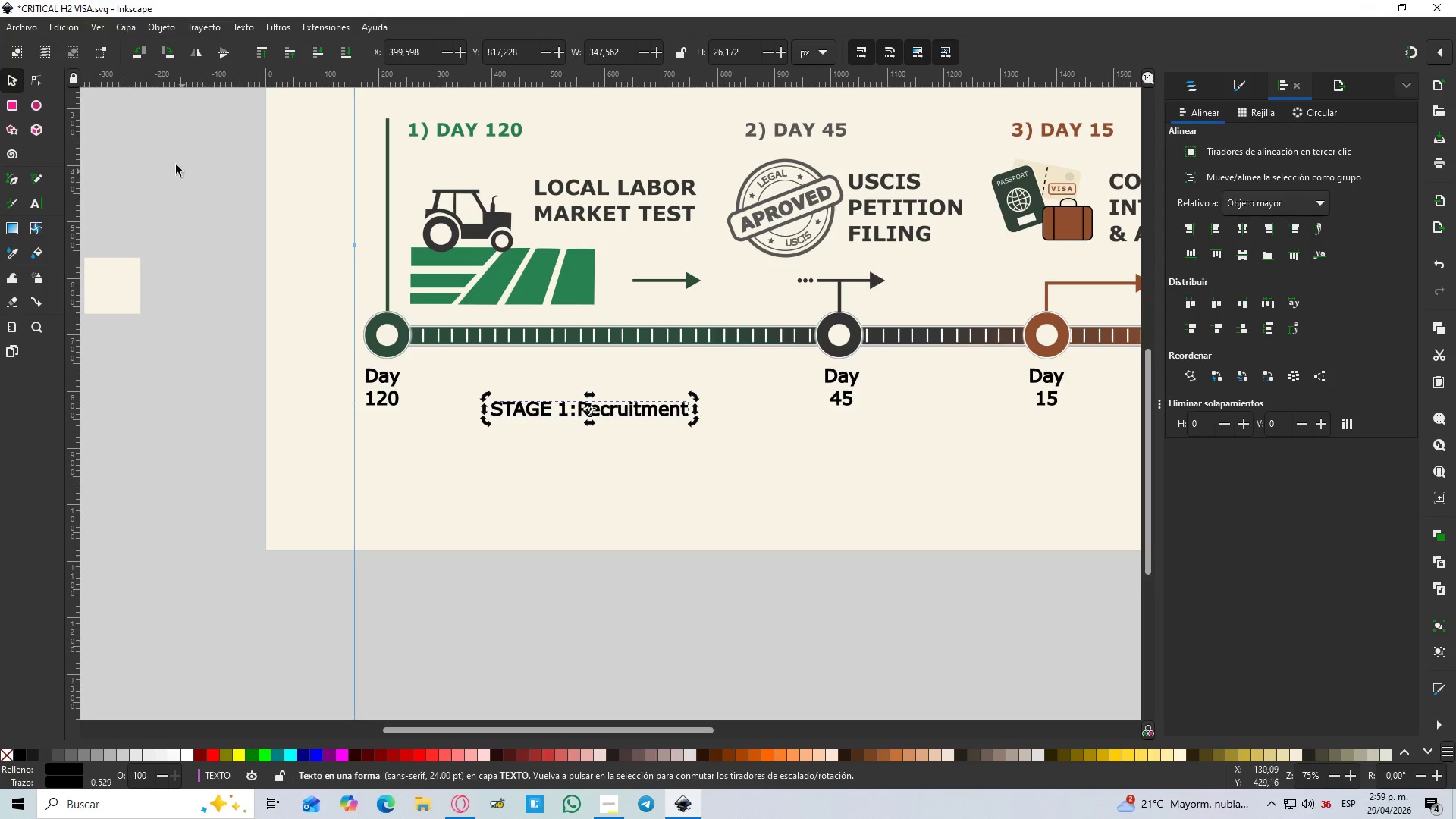 
key(T)
 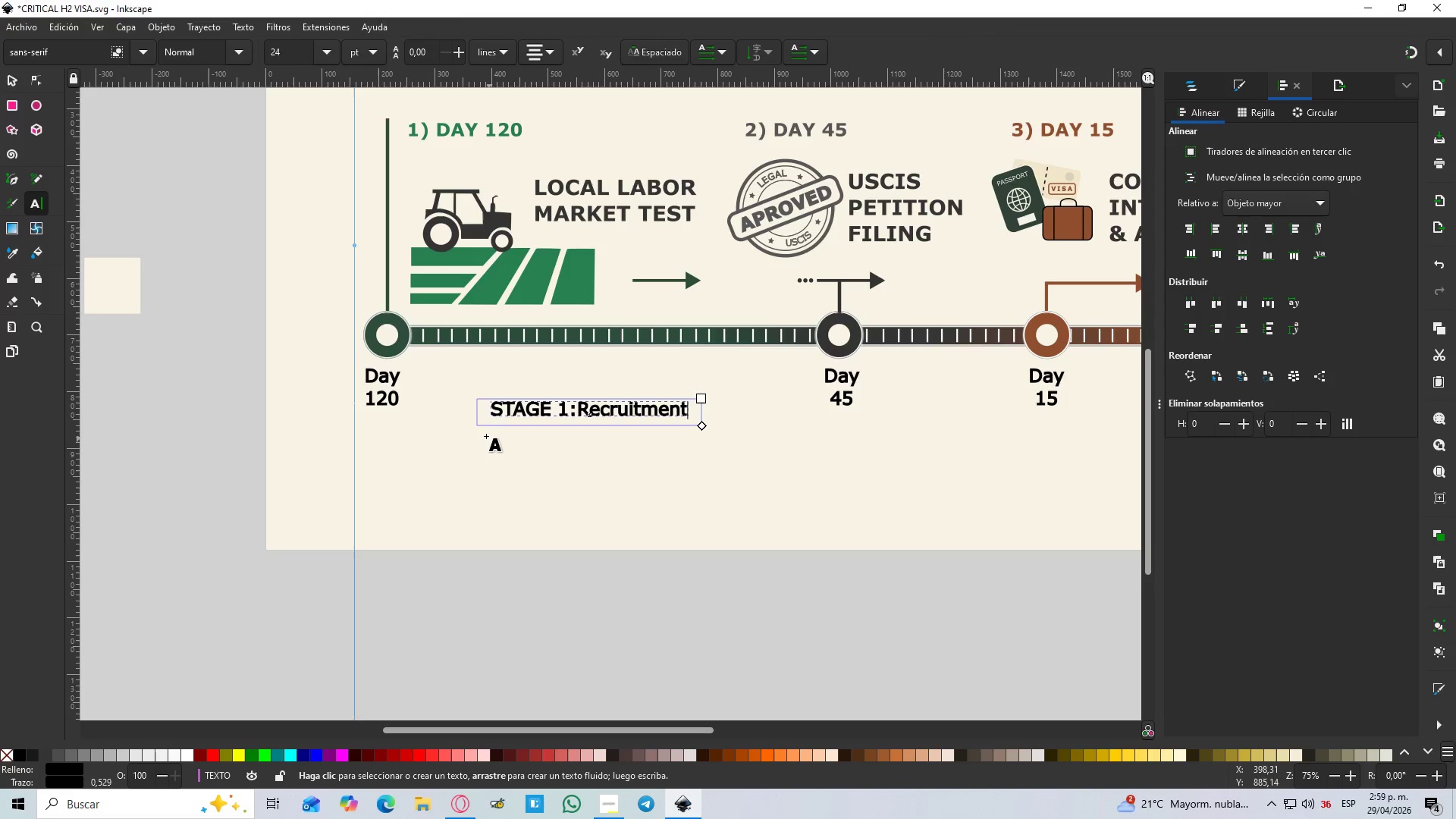 
left_click_drag(start_coordinate=[475, 426], to_coordinate=[705, 506])
 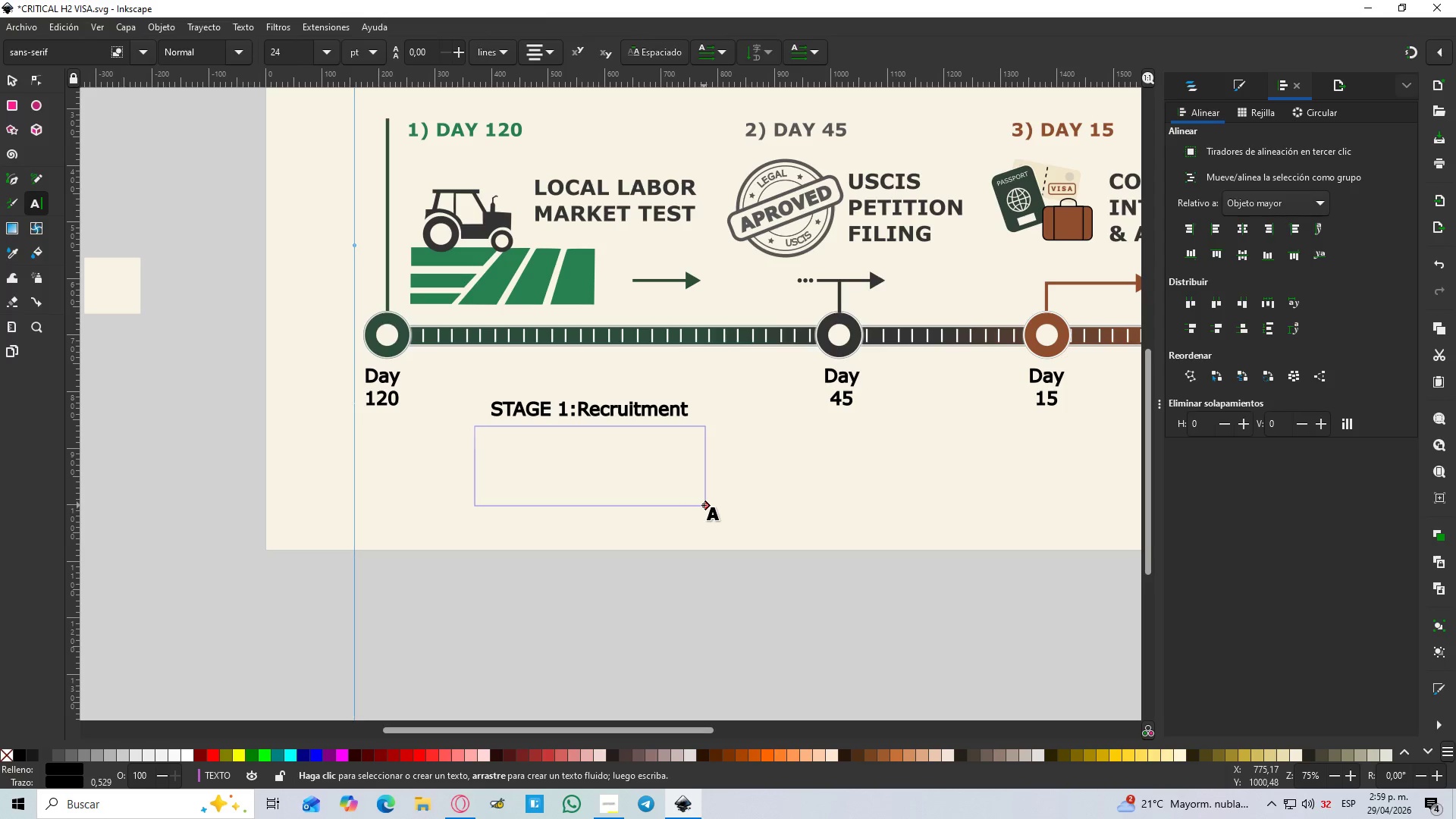 
type(Test local labor avia)
key(Backspace)
key(Backspace)
type(ailability )
 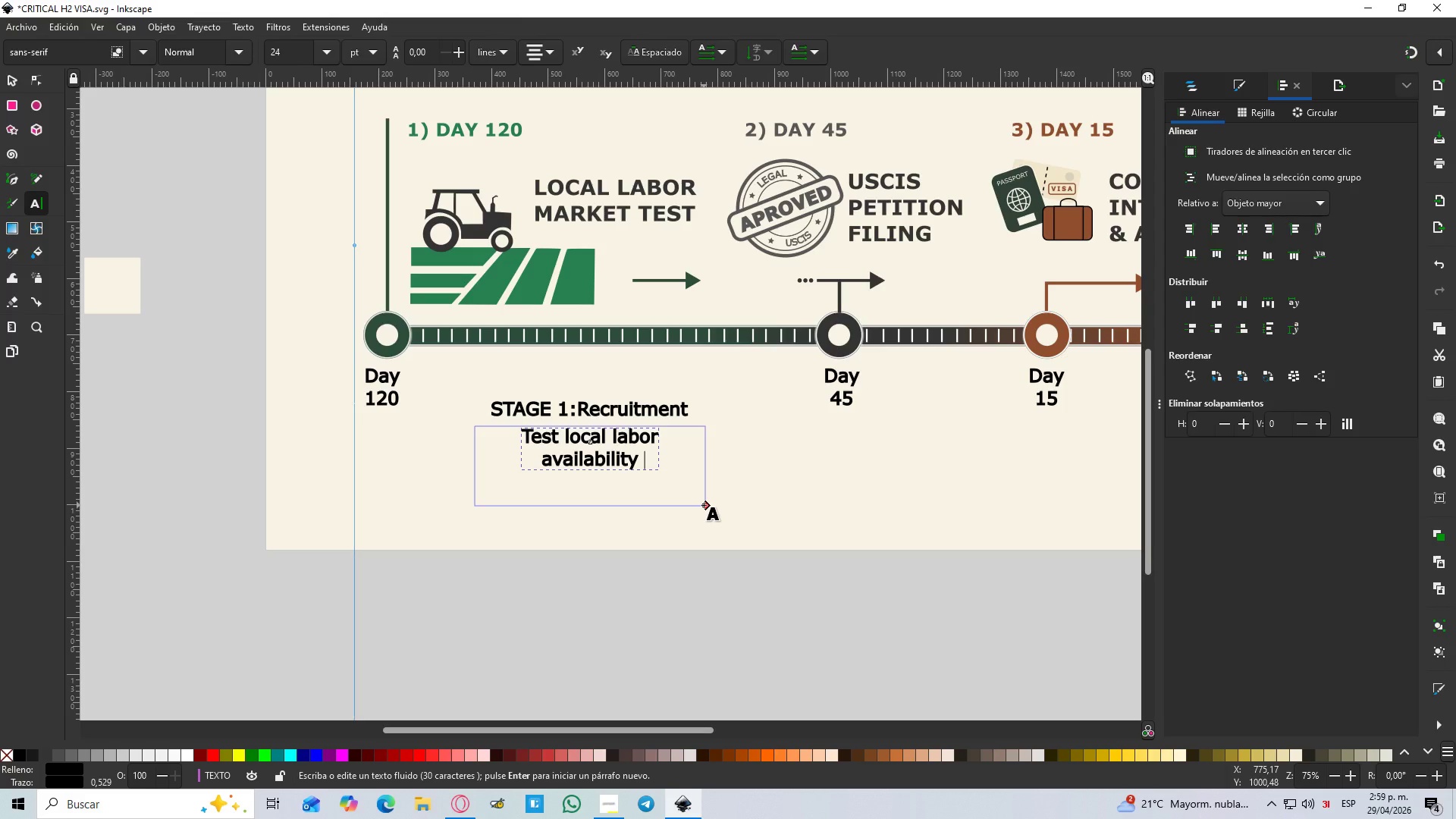 
key(Enter)
 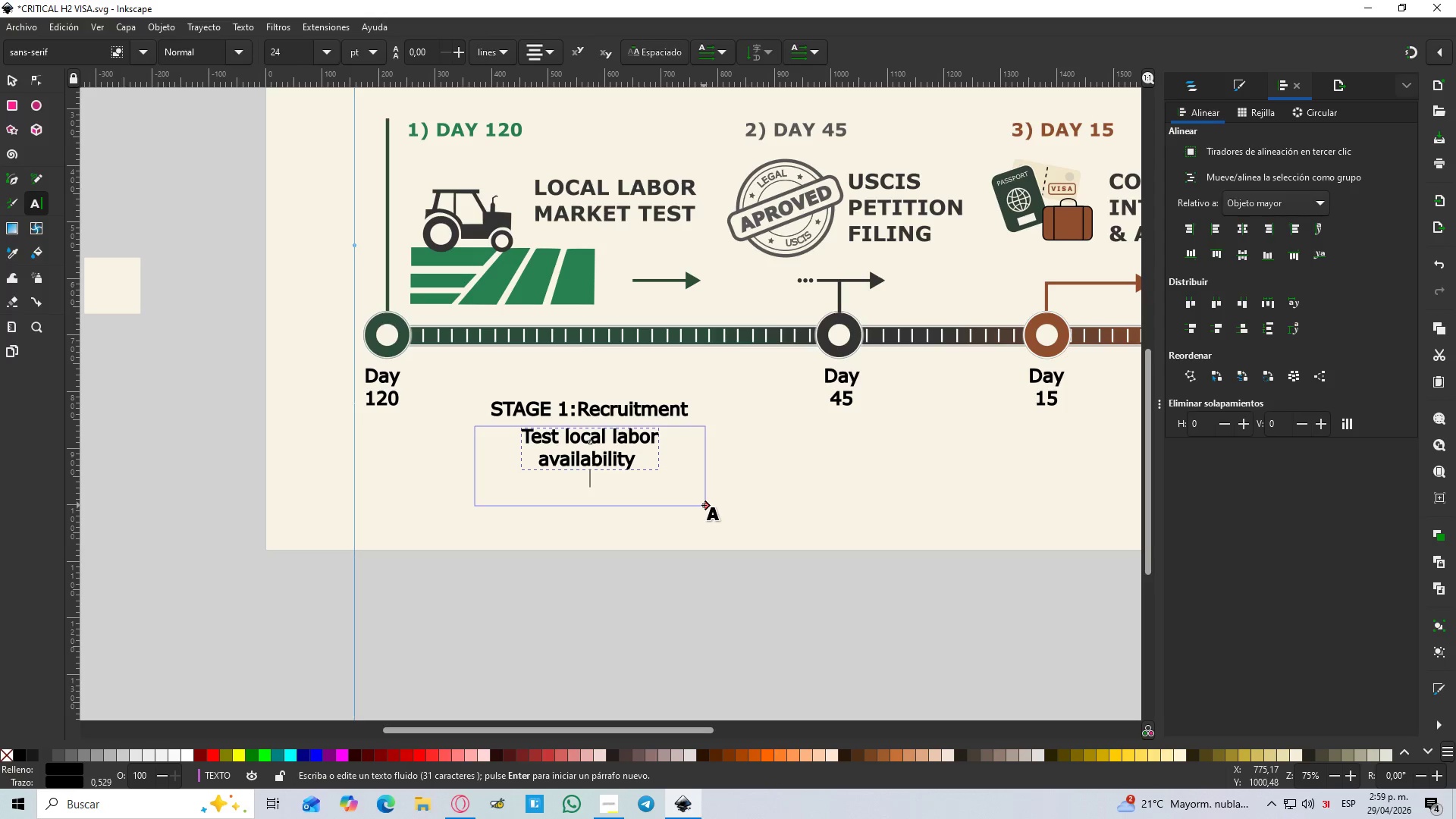 
type(sta)
key(Backspace)
key(Backspace)
key(Backspace)
type(*starts day 120()
 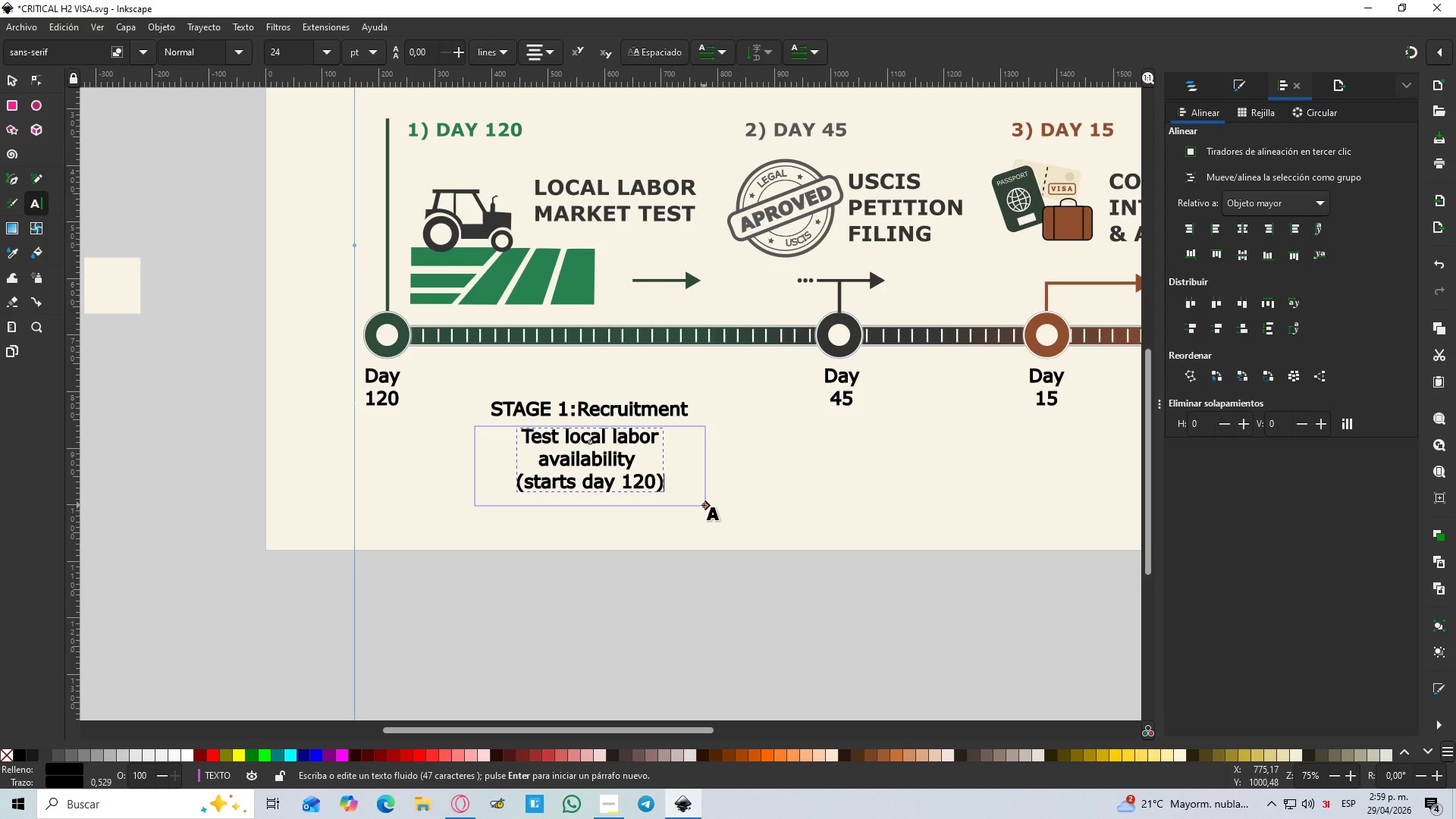 
wait(8.27)
 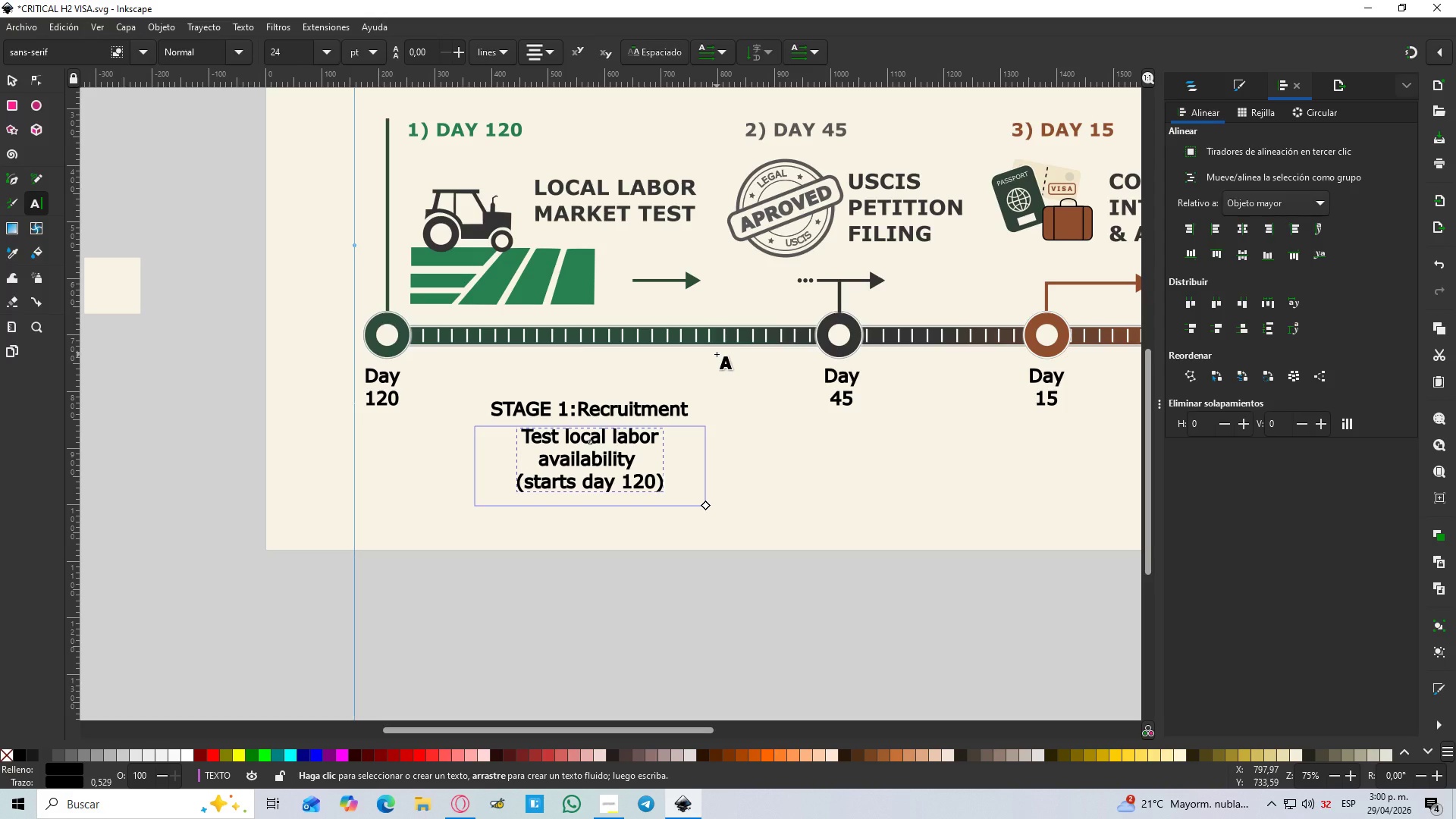 
left_click_drag(start_coordinate=[401, 403], to_coordinate=[375, 404])
 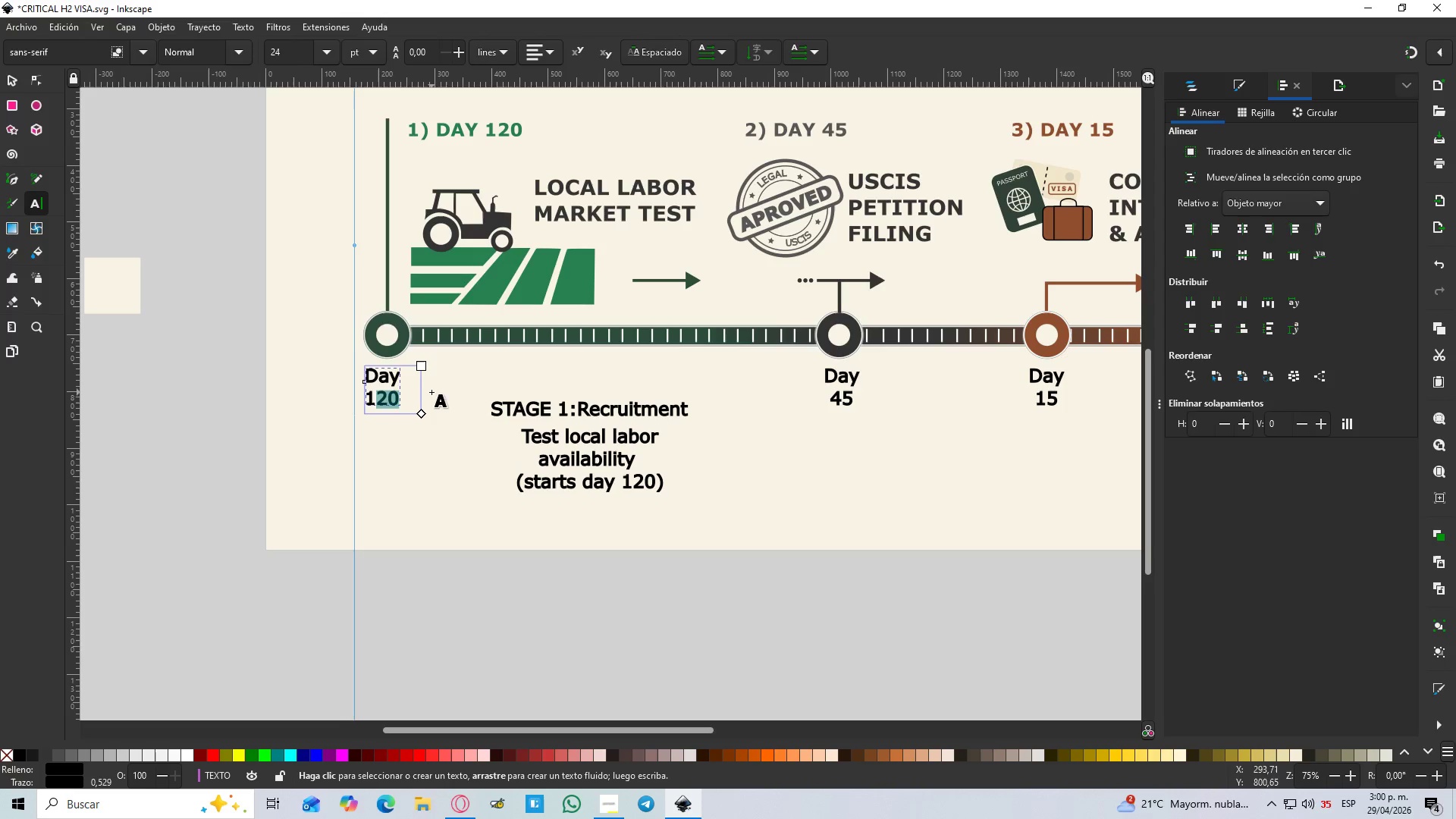 
key(5)
 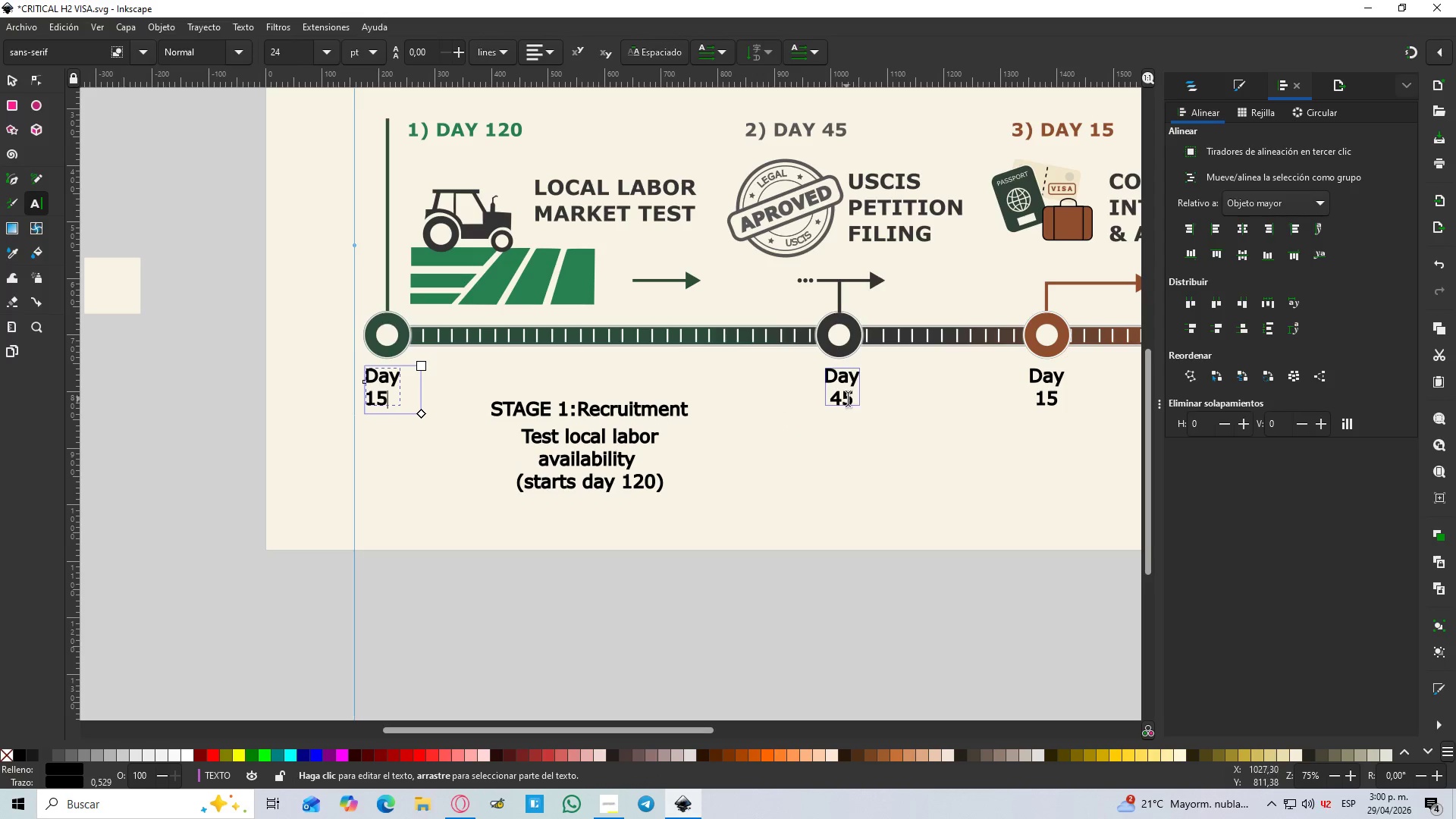 
left_click_drag(start_coordinate=[854, 399], to_coordinate=[831, 400])
 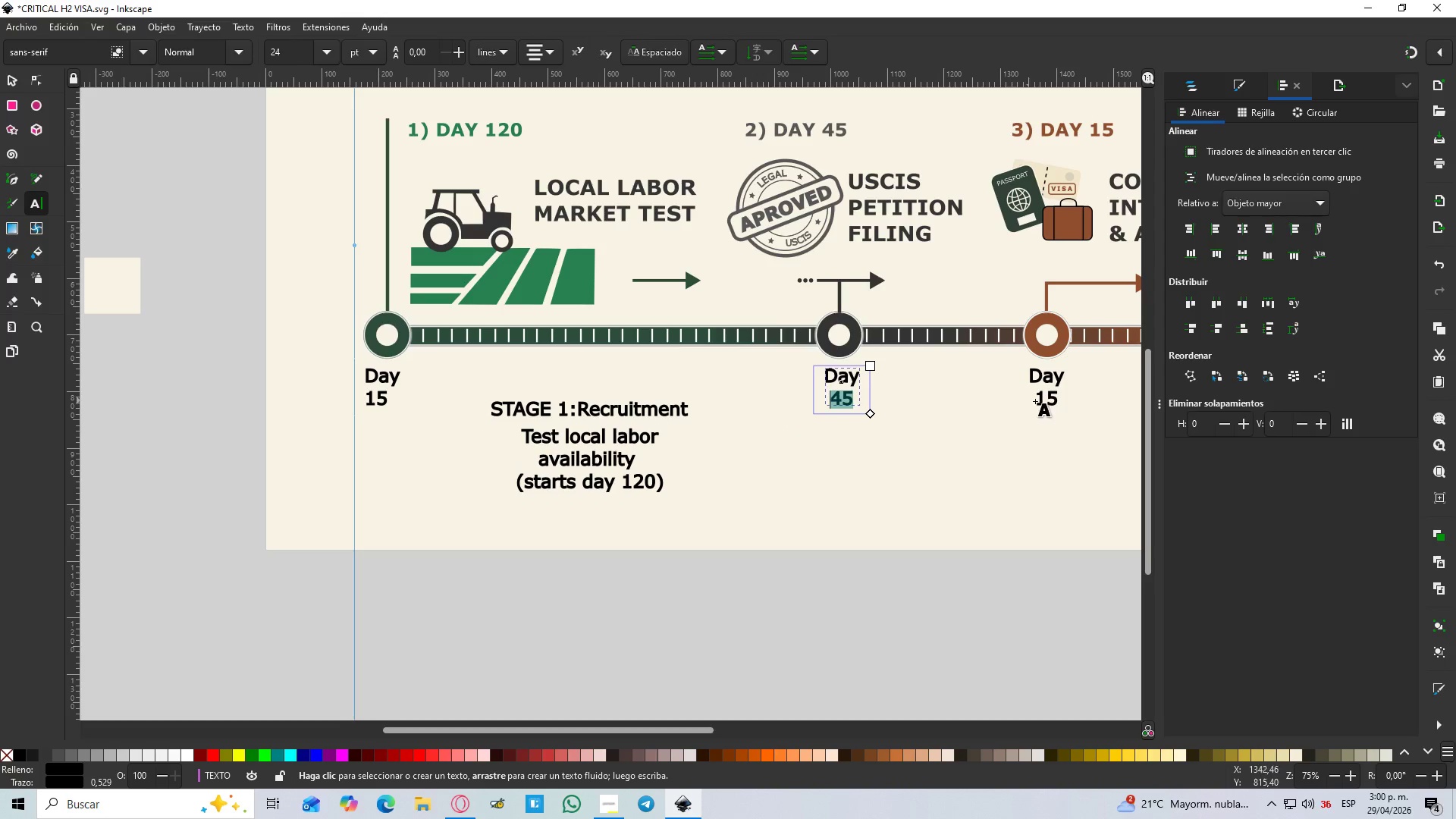 
left_click([1052, 402])
 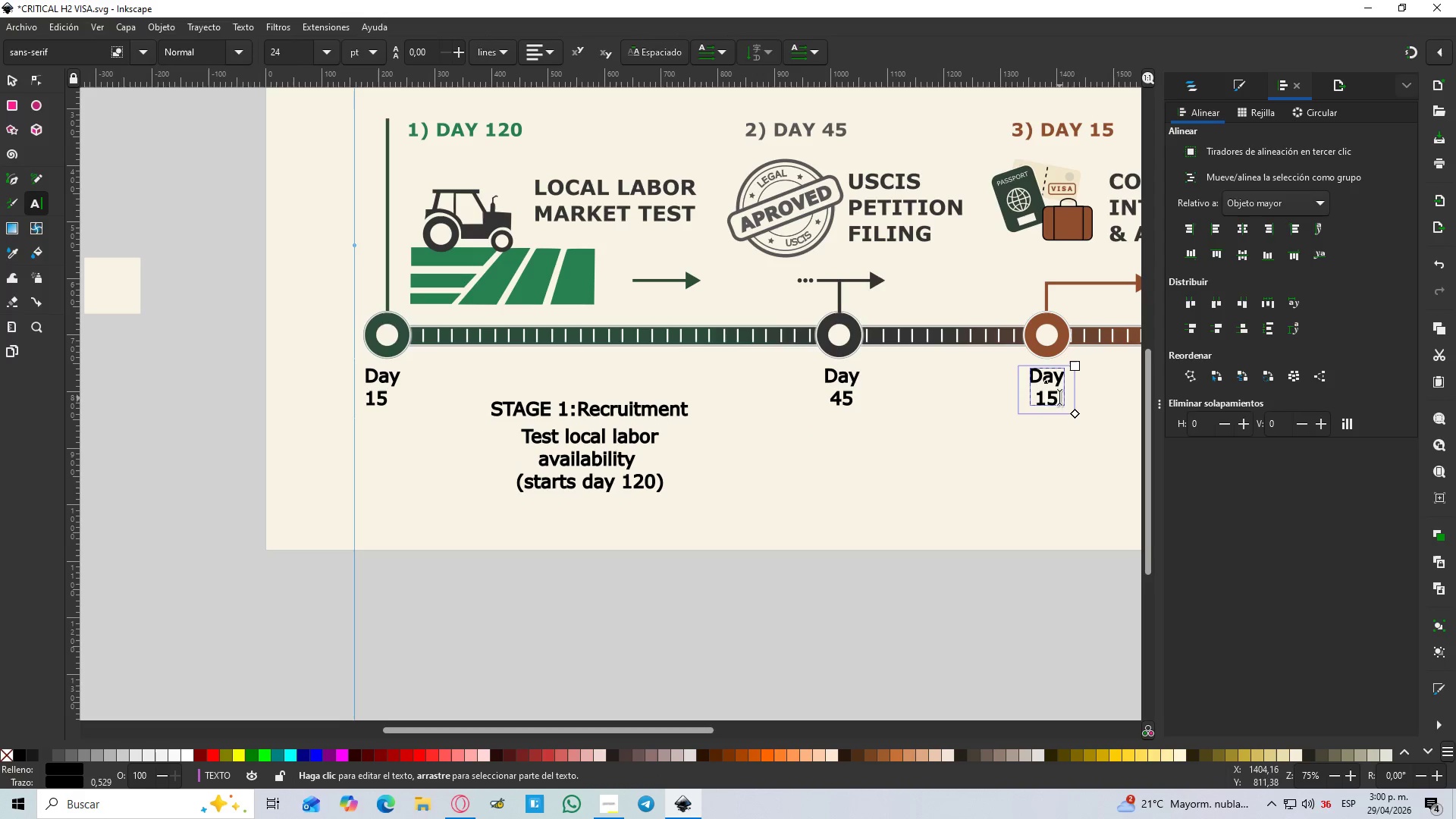 
left_click_drag(start_coordinate=[1062, 397], to_coordinate=[1025, 398])
 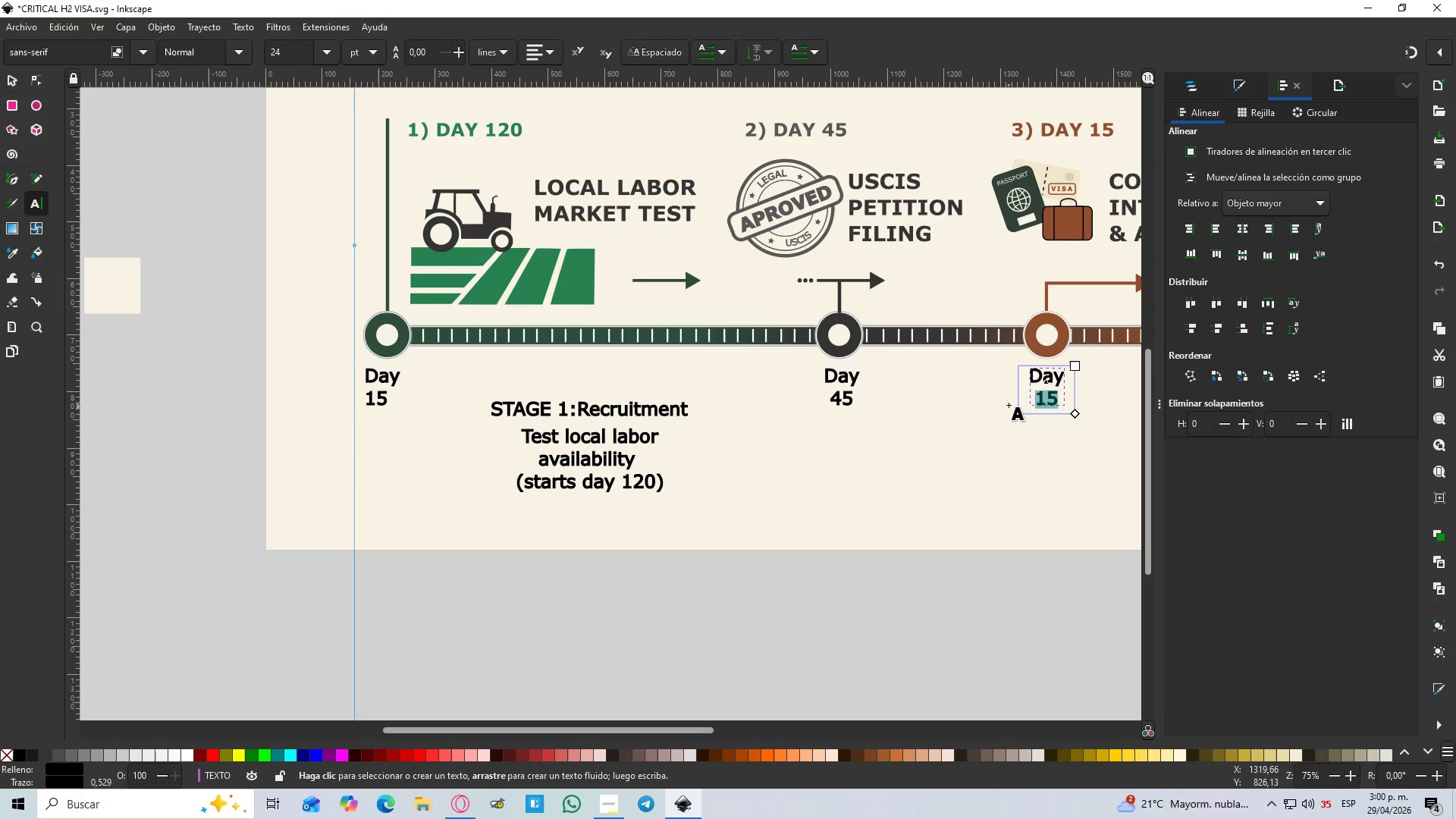 
type(120)
 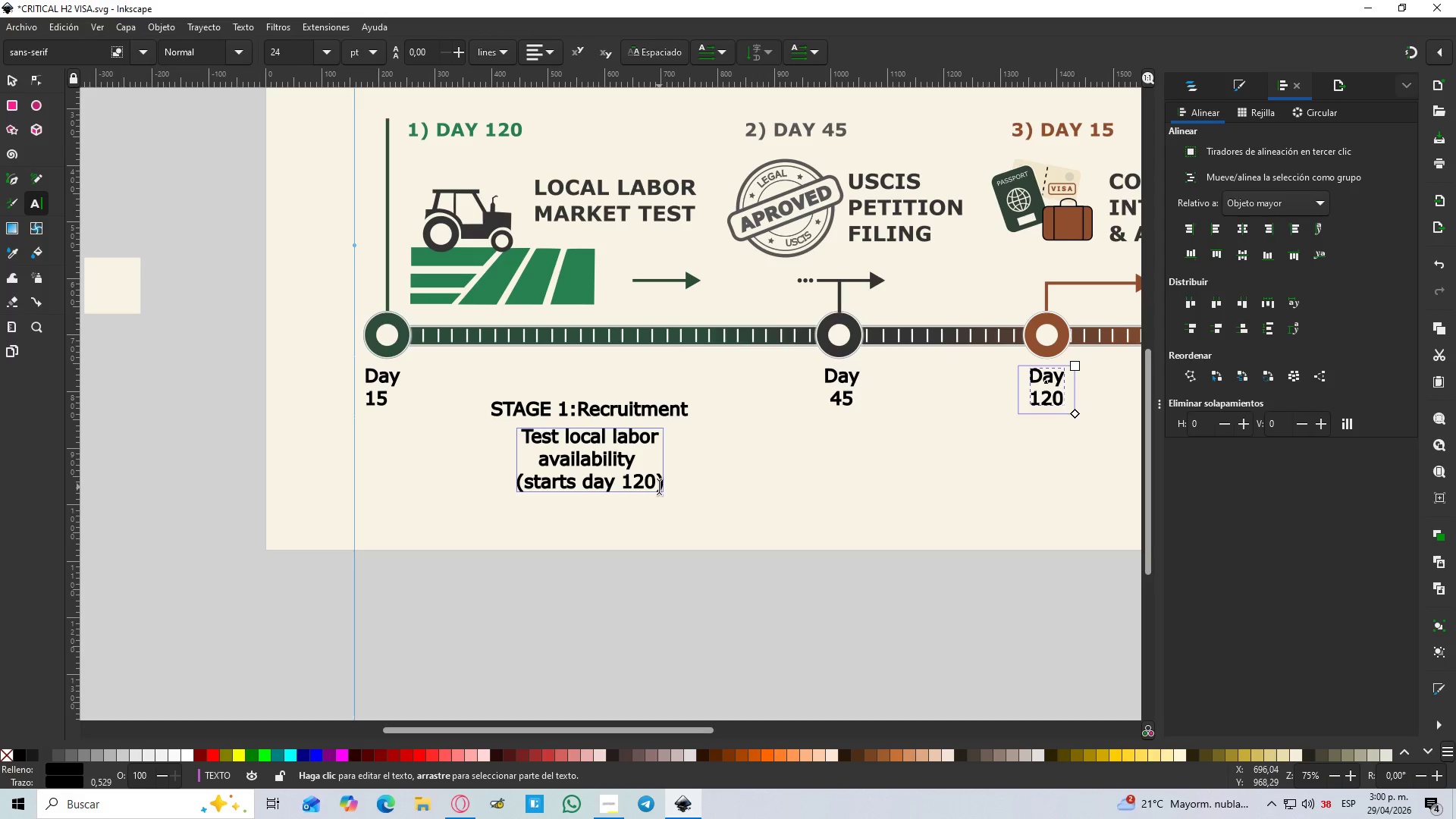 
key(Alt+Meta+MetaLeft)
 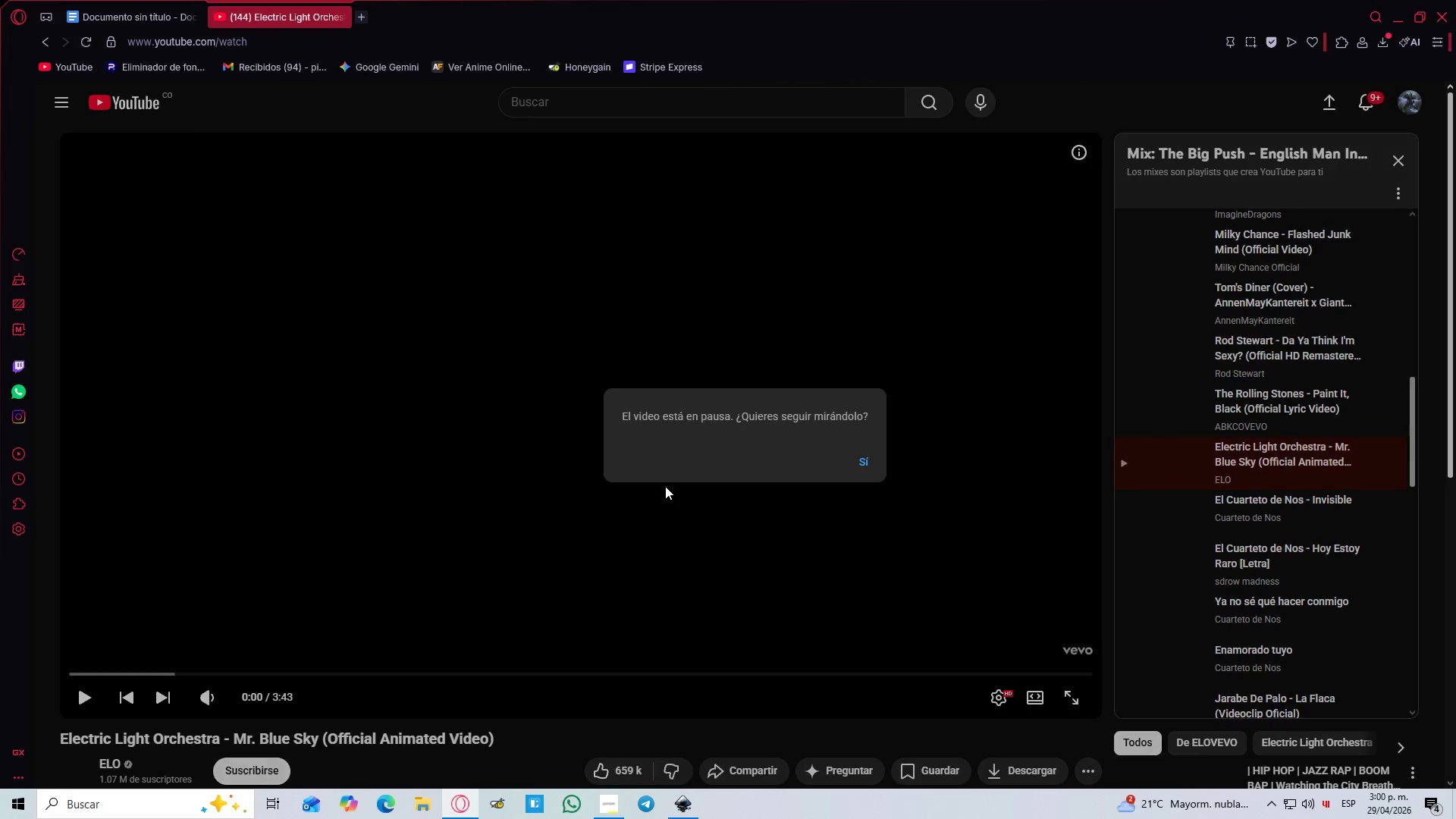 
key(Alt+AltLeft)
 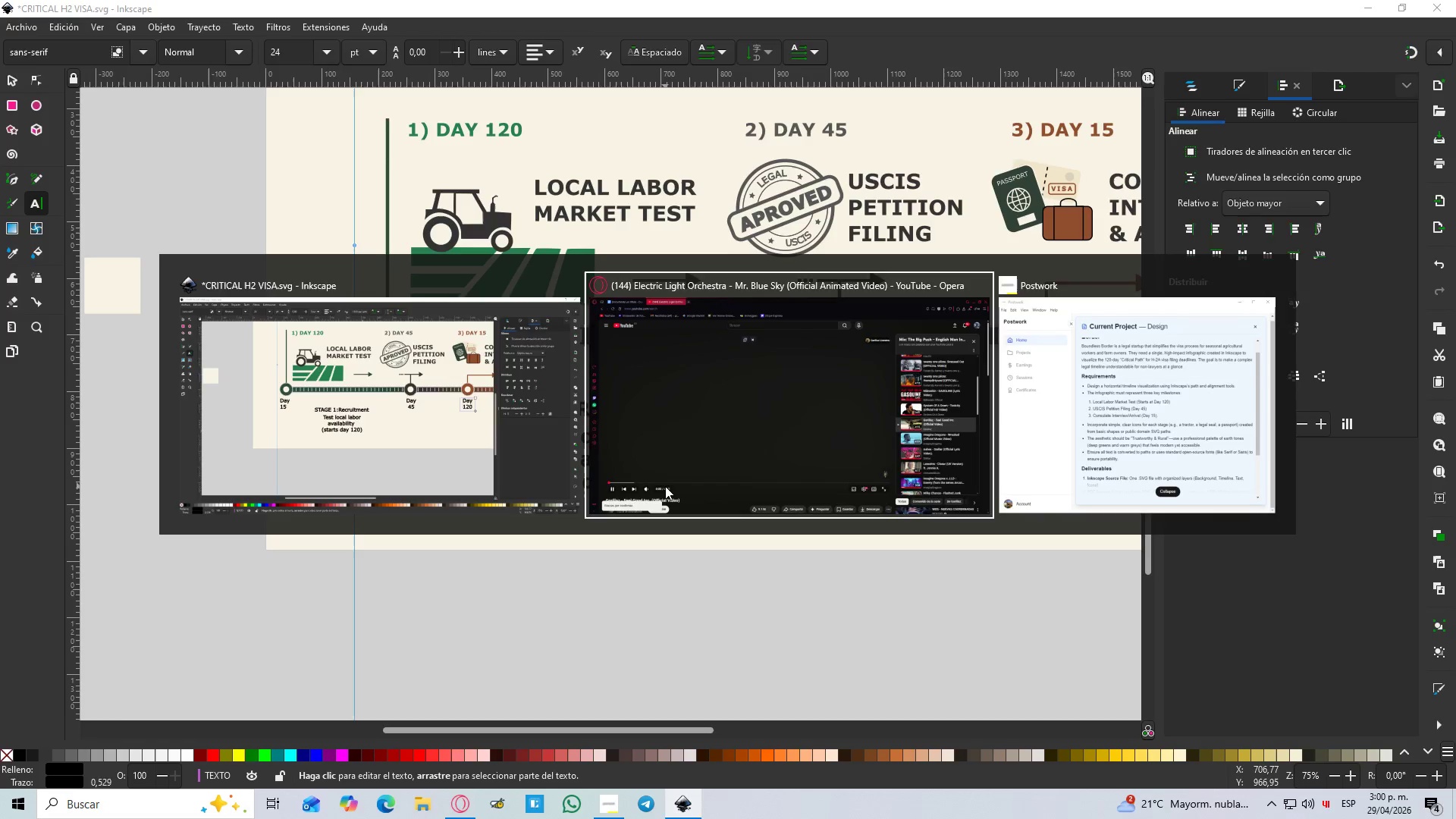 
key(Alt+Meta+Tab)
 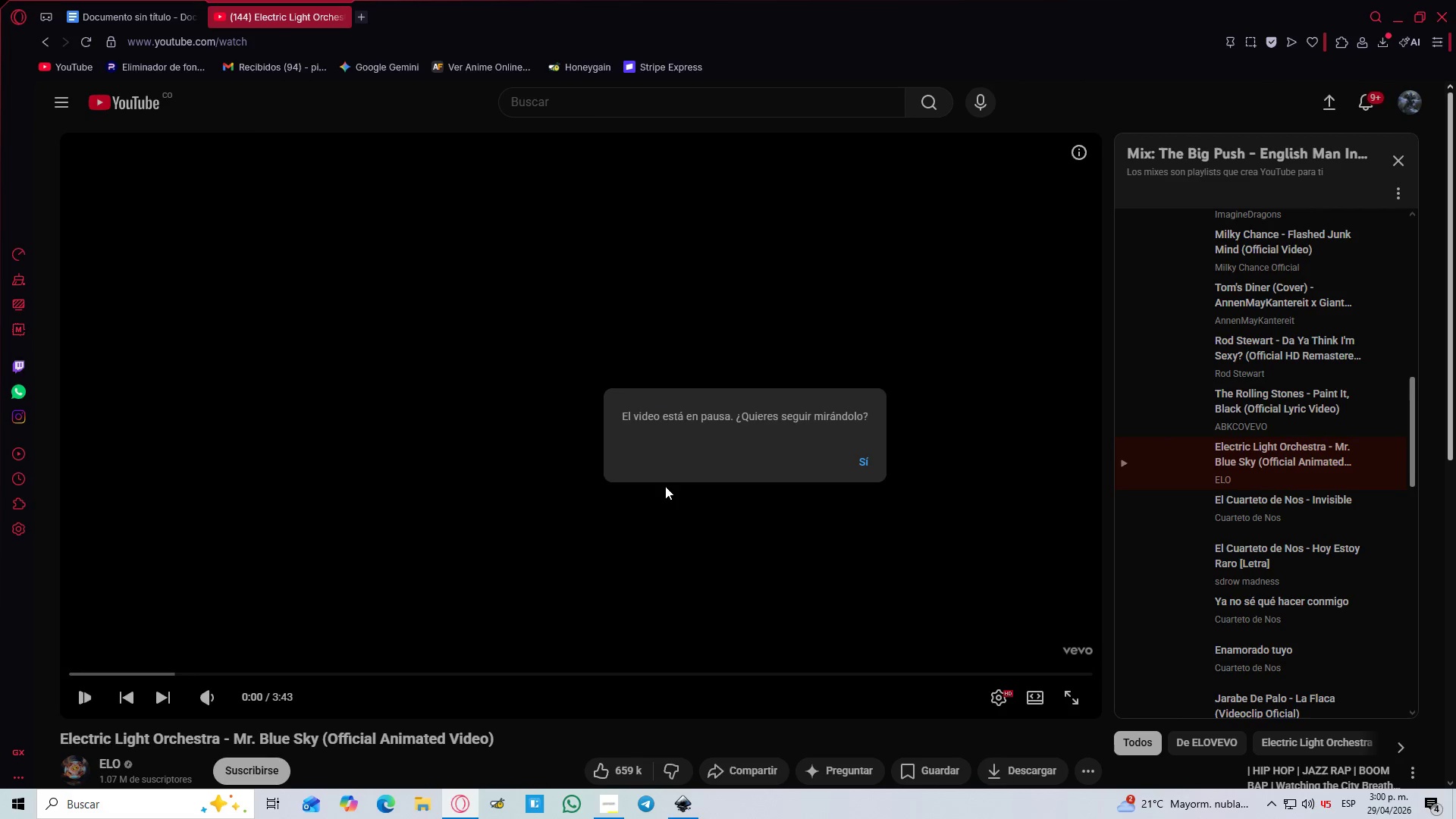 
key(Alt+AltLeft)
 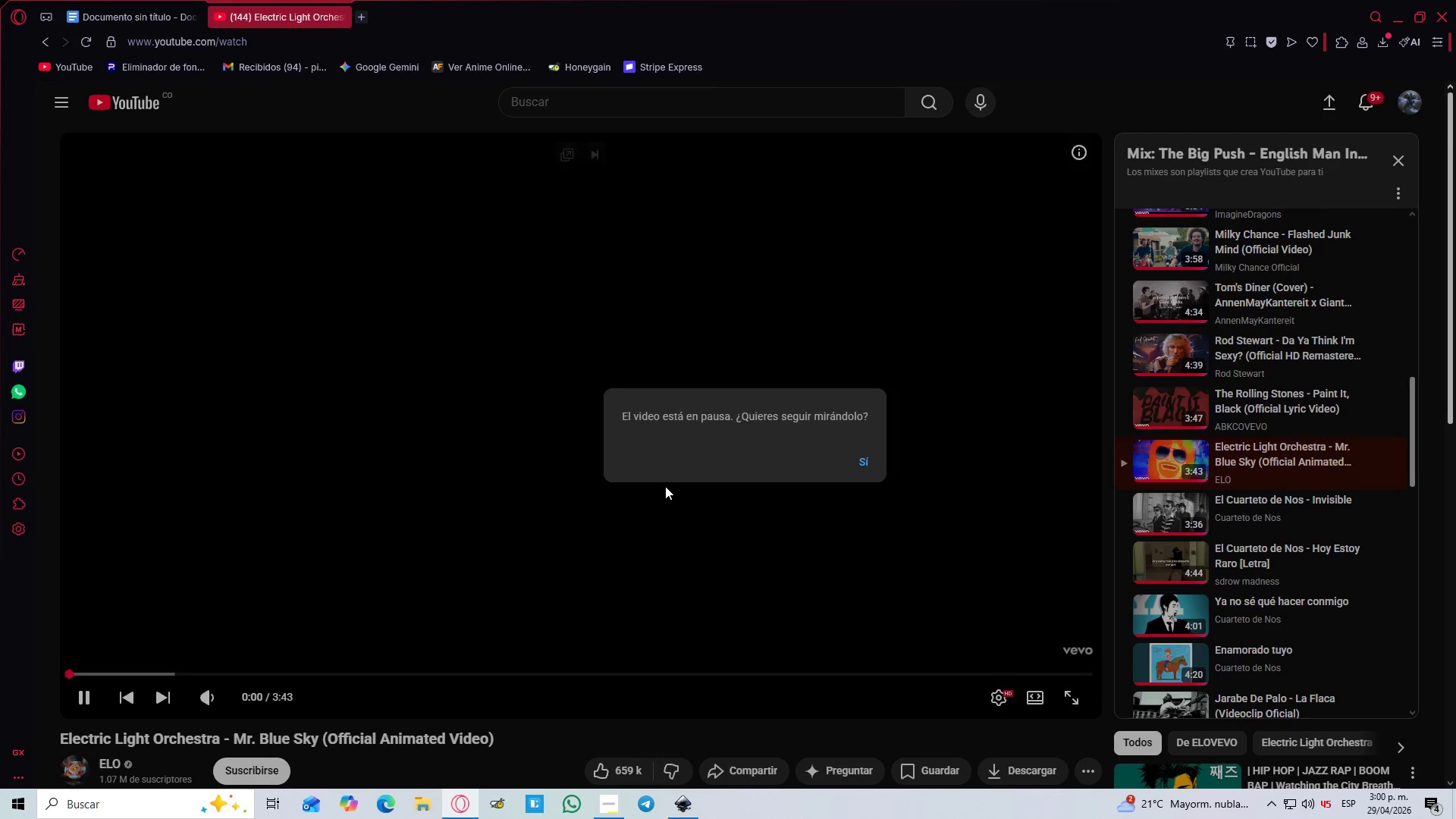 
key(Alt+Tab)
 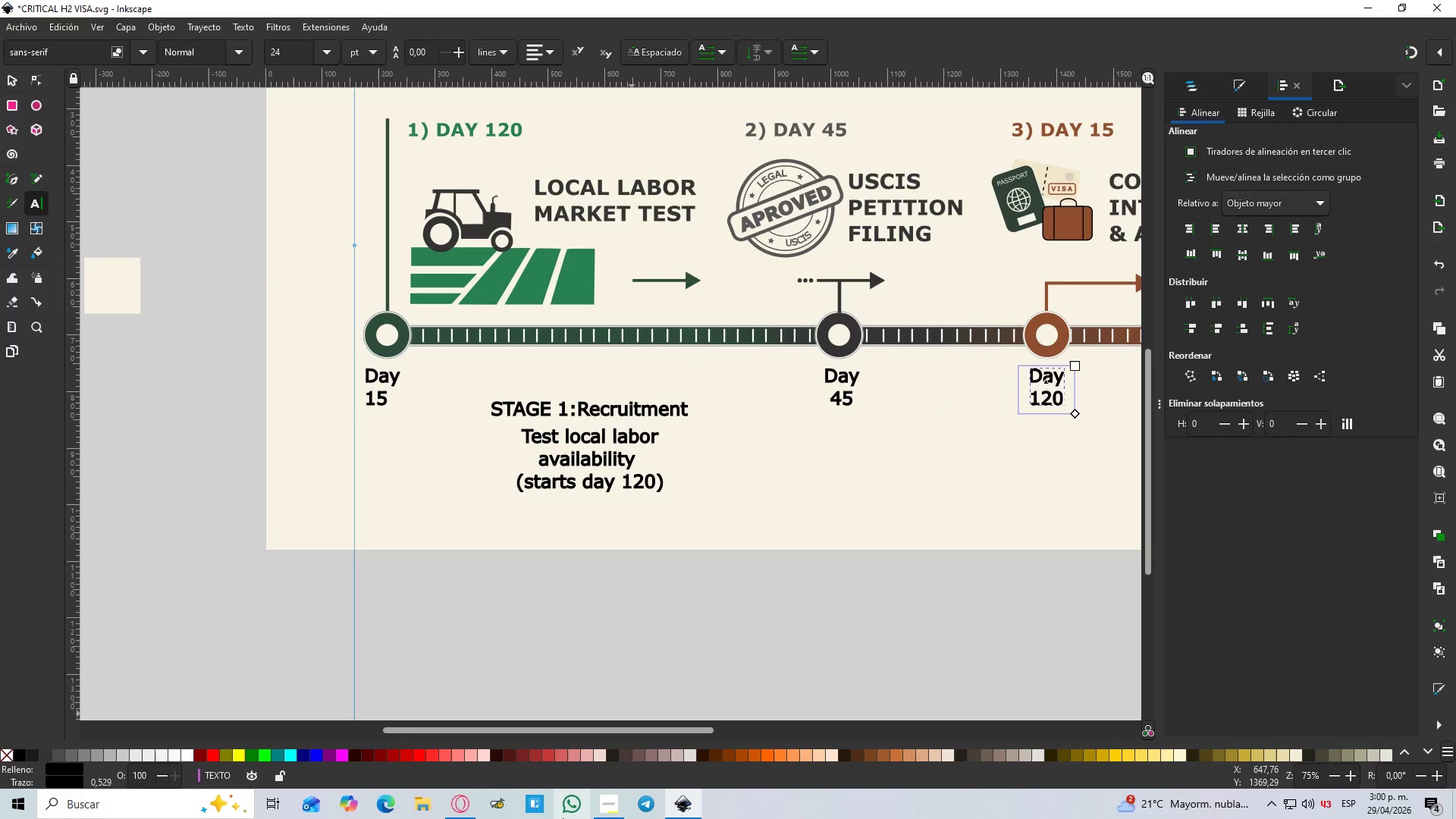 
left_click([613, 815])